 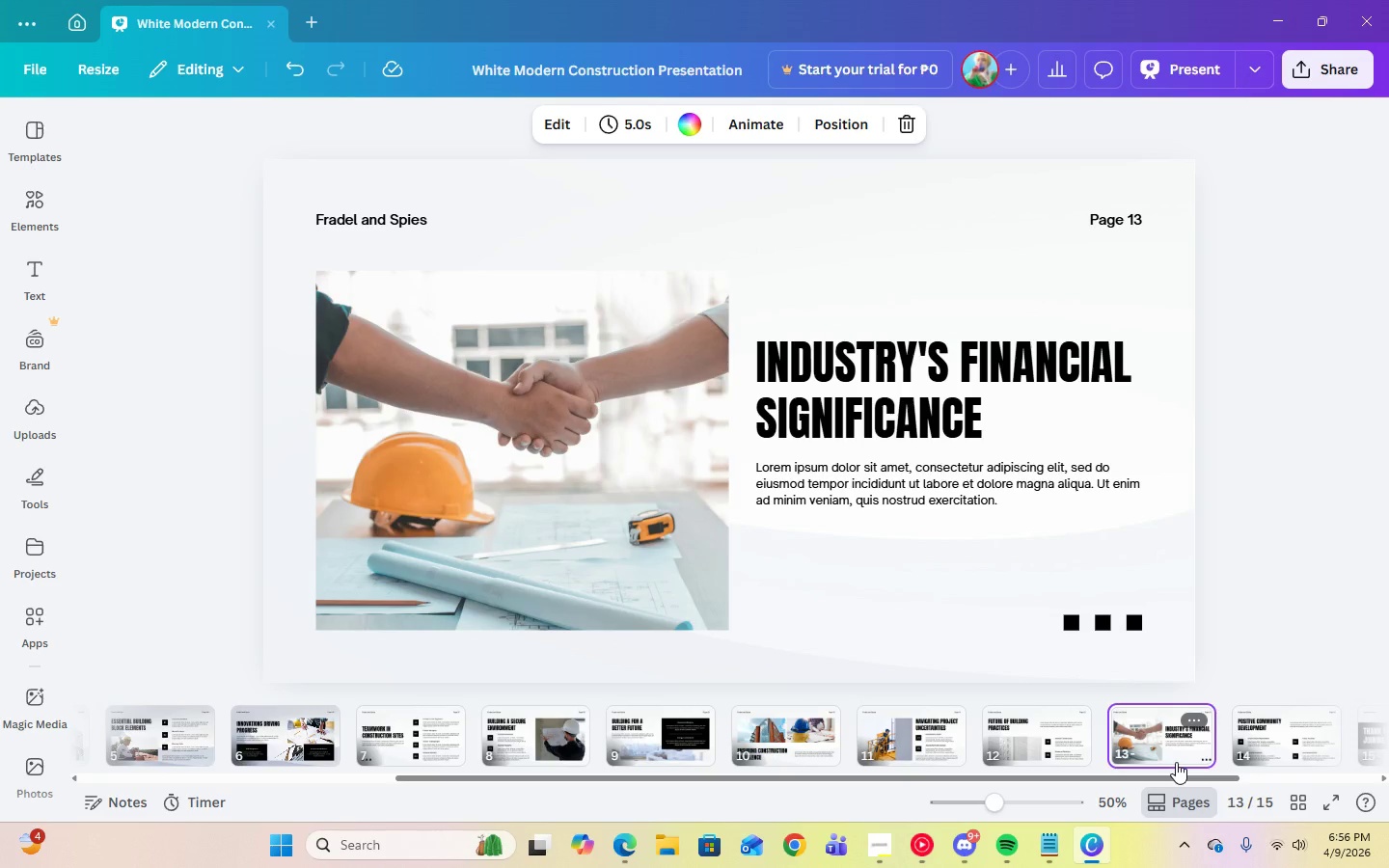 
left_click_drag(start_coordinate=[1037, 773], to_coordinate=[430, 778])
 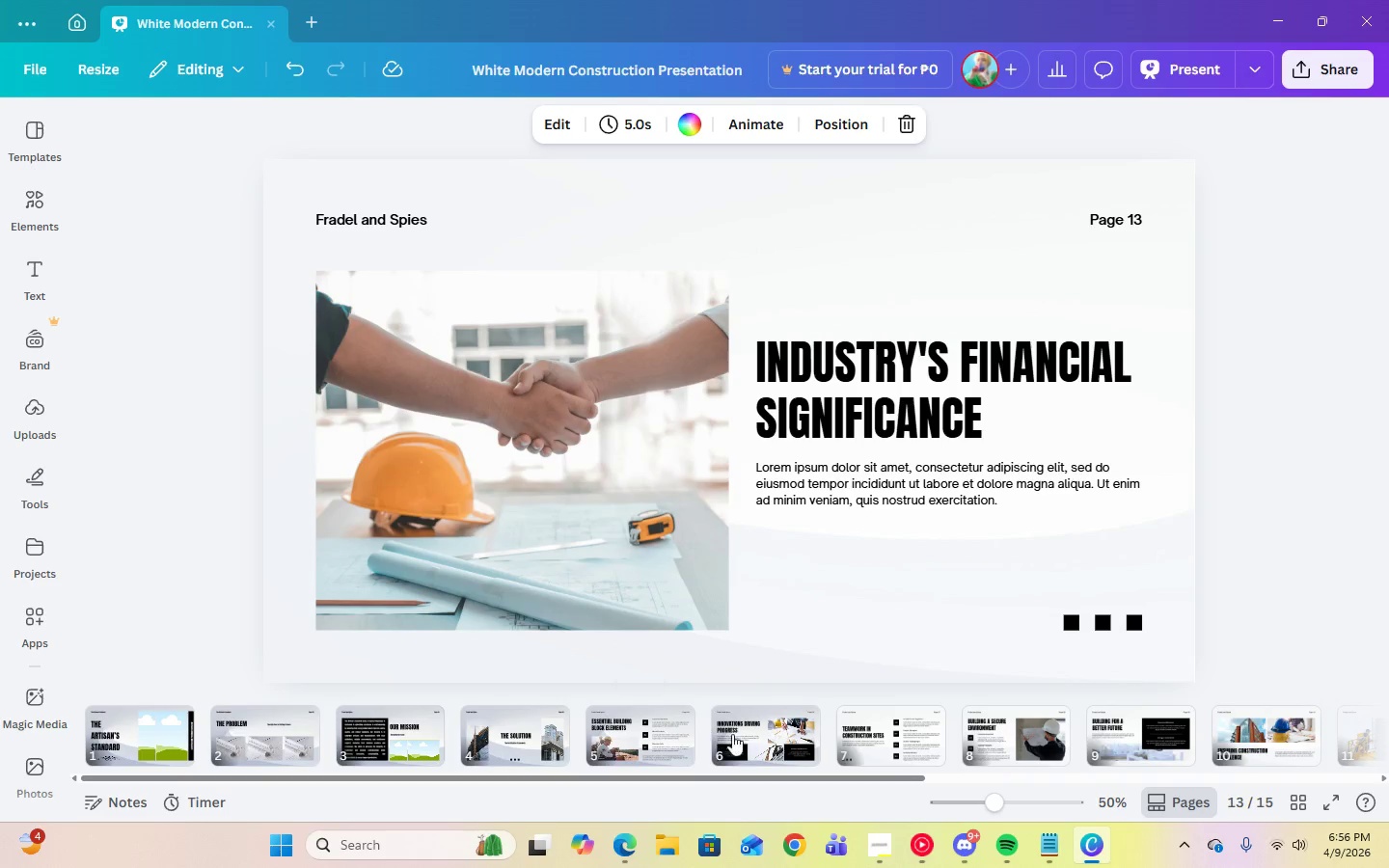 
left_click([738, 734])
 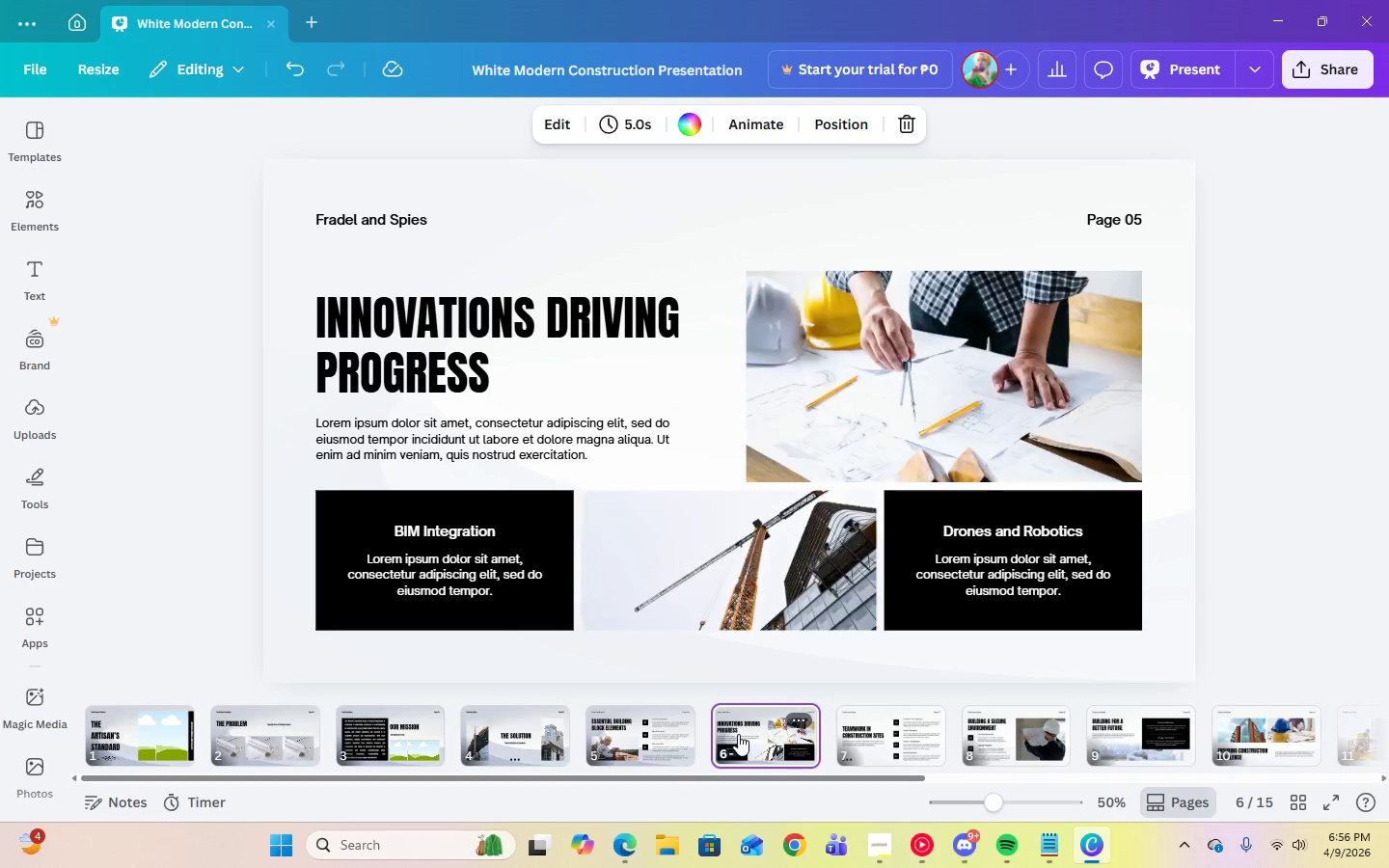 
left_click_drag(start_coordinate=[738, 734], to_coordinate=[593, 733])
 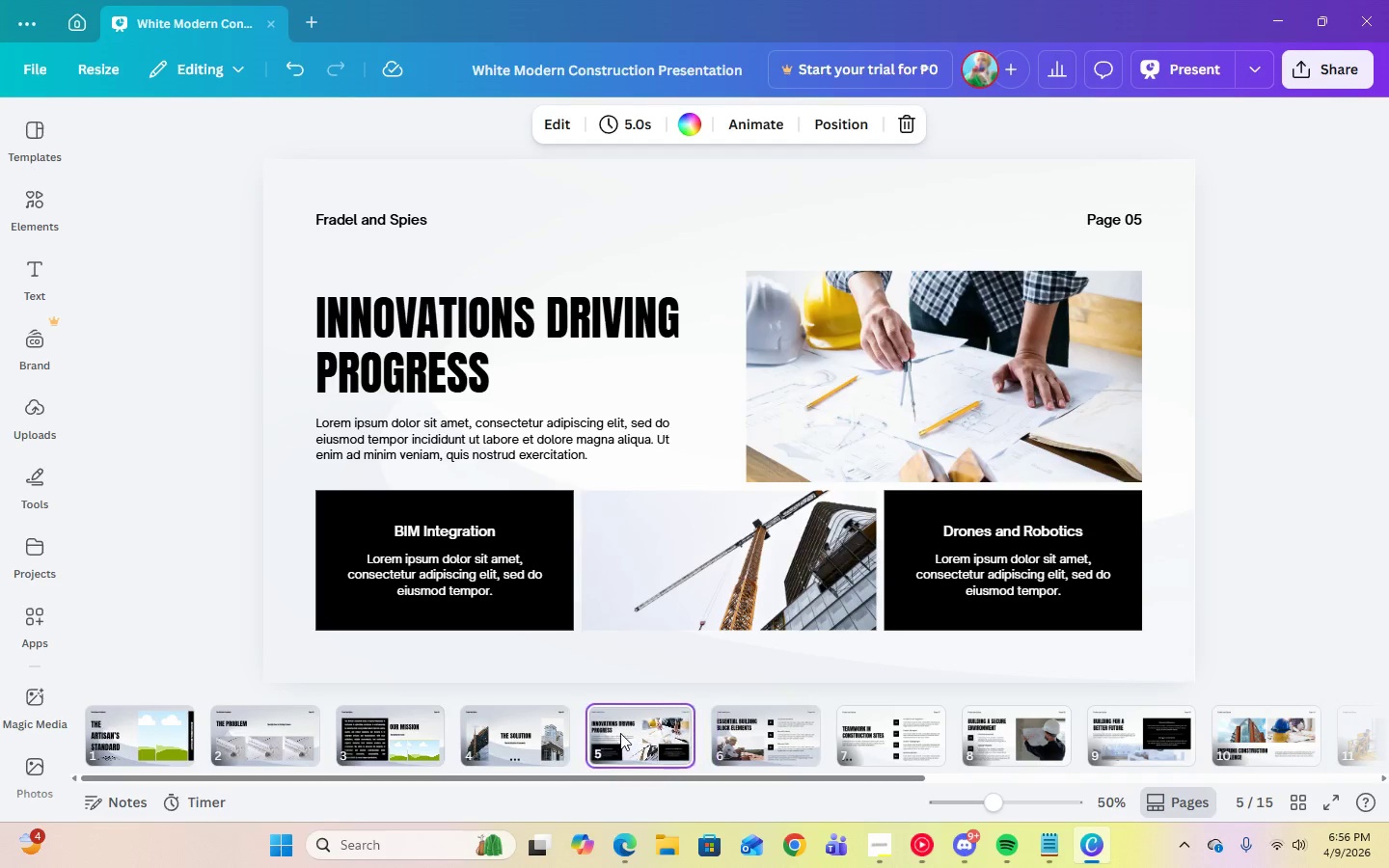 
right_click([620, 733])
 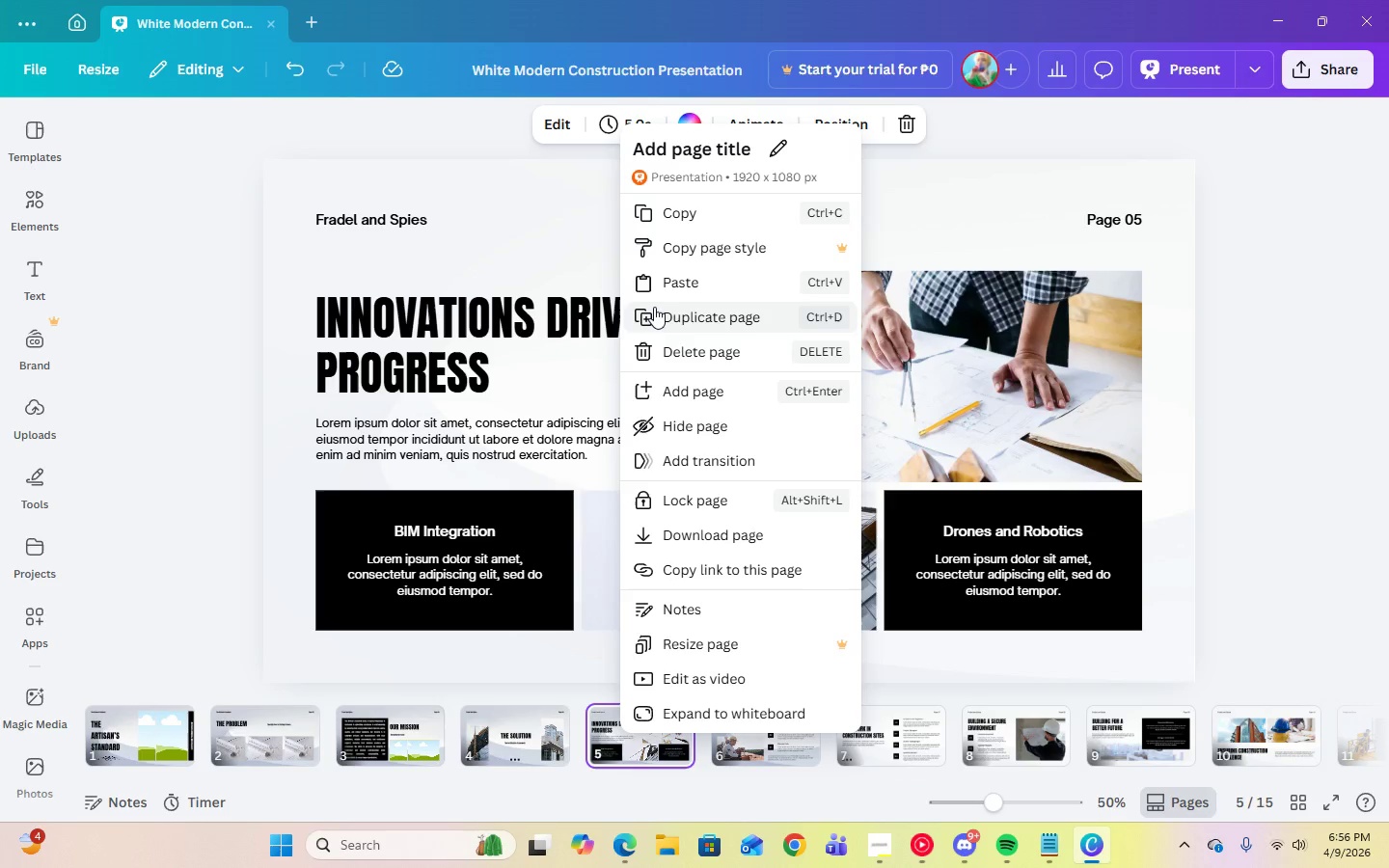 
left_click([655, 307])
 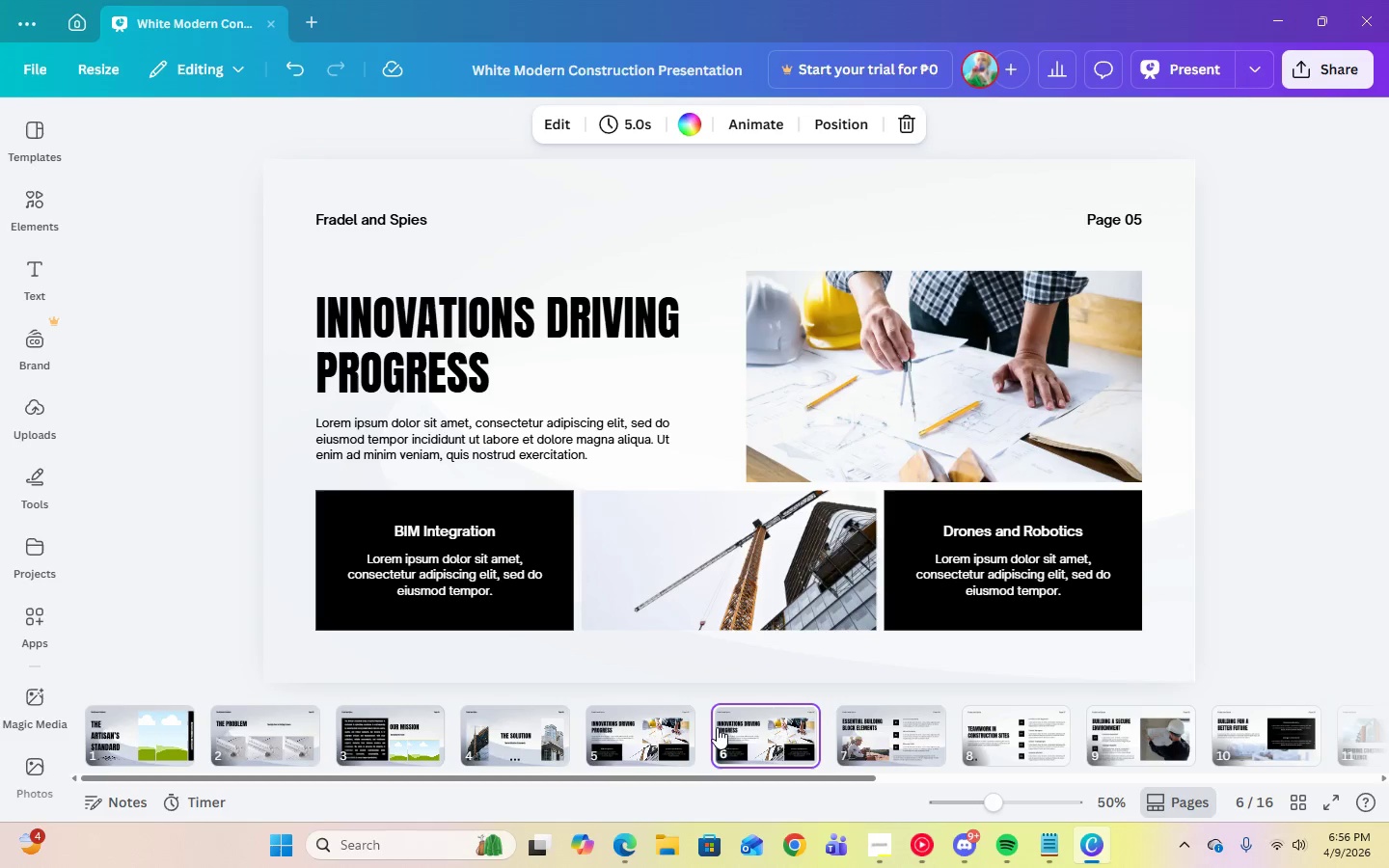 
left_click([662, 743])
 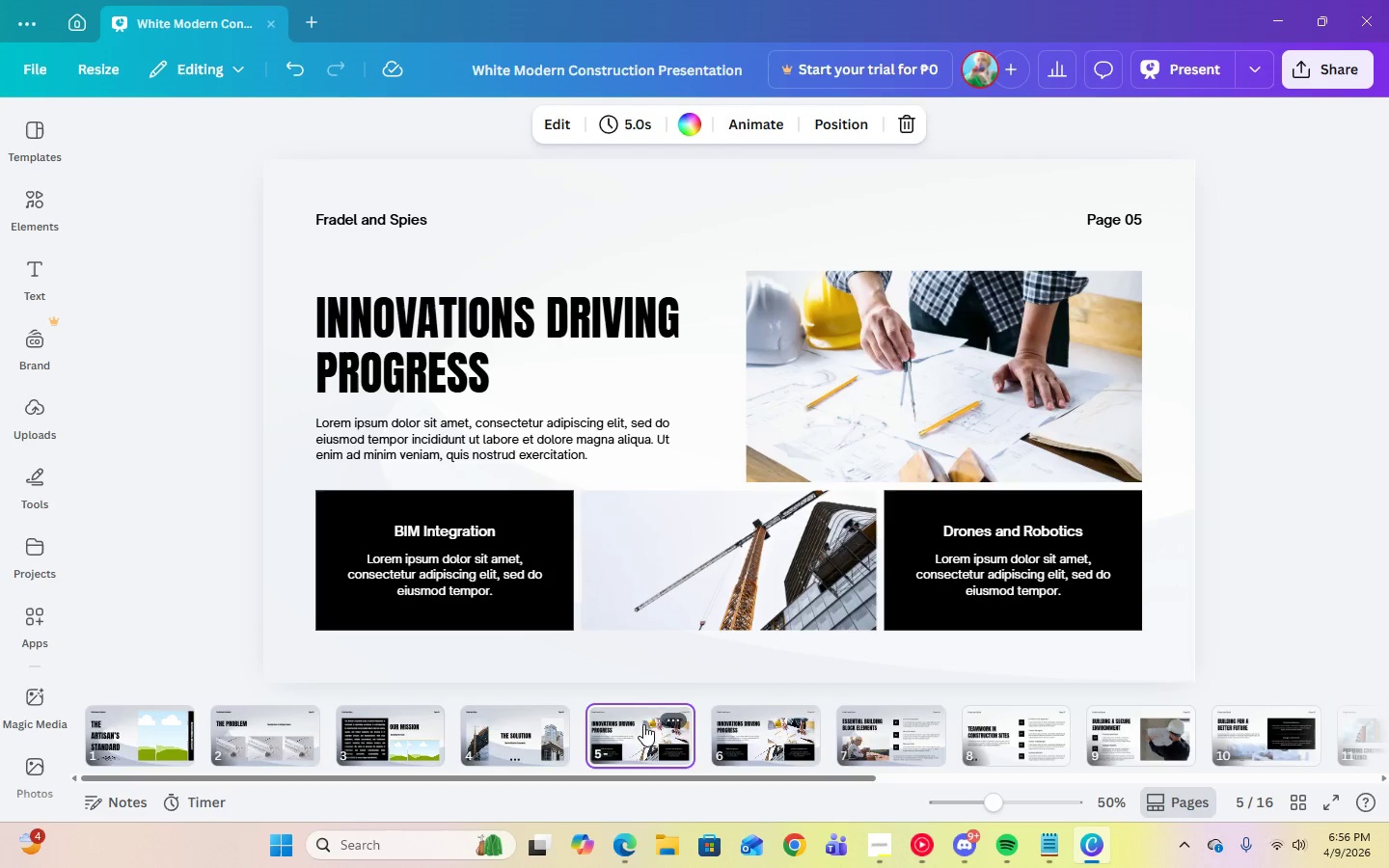 
wait(7.62)
 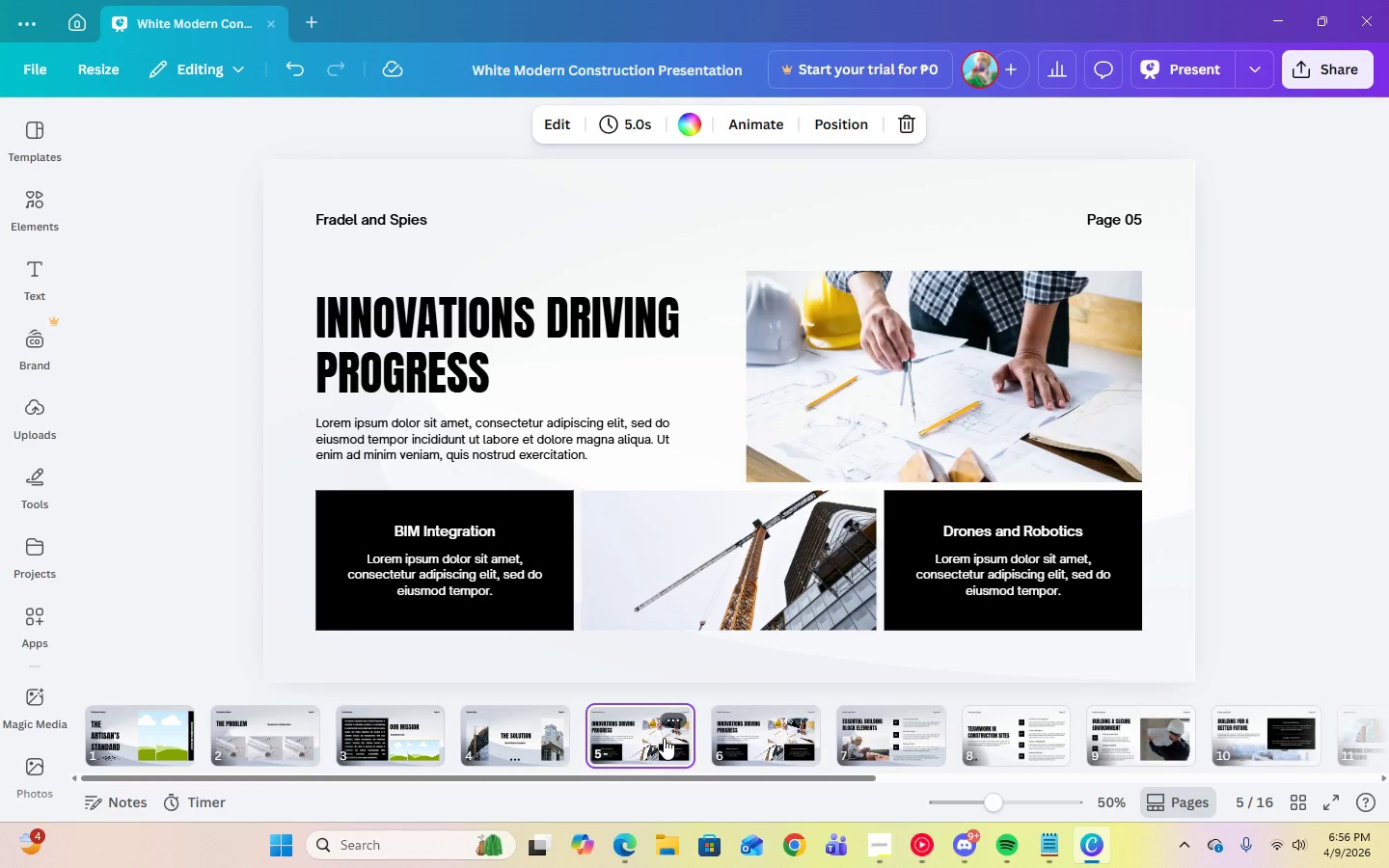 
double_click([507, 393])
 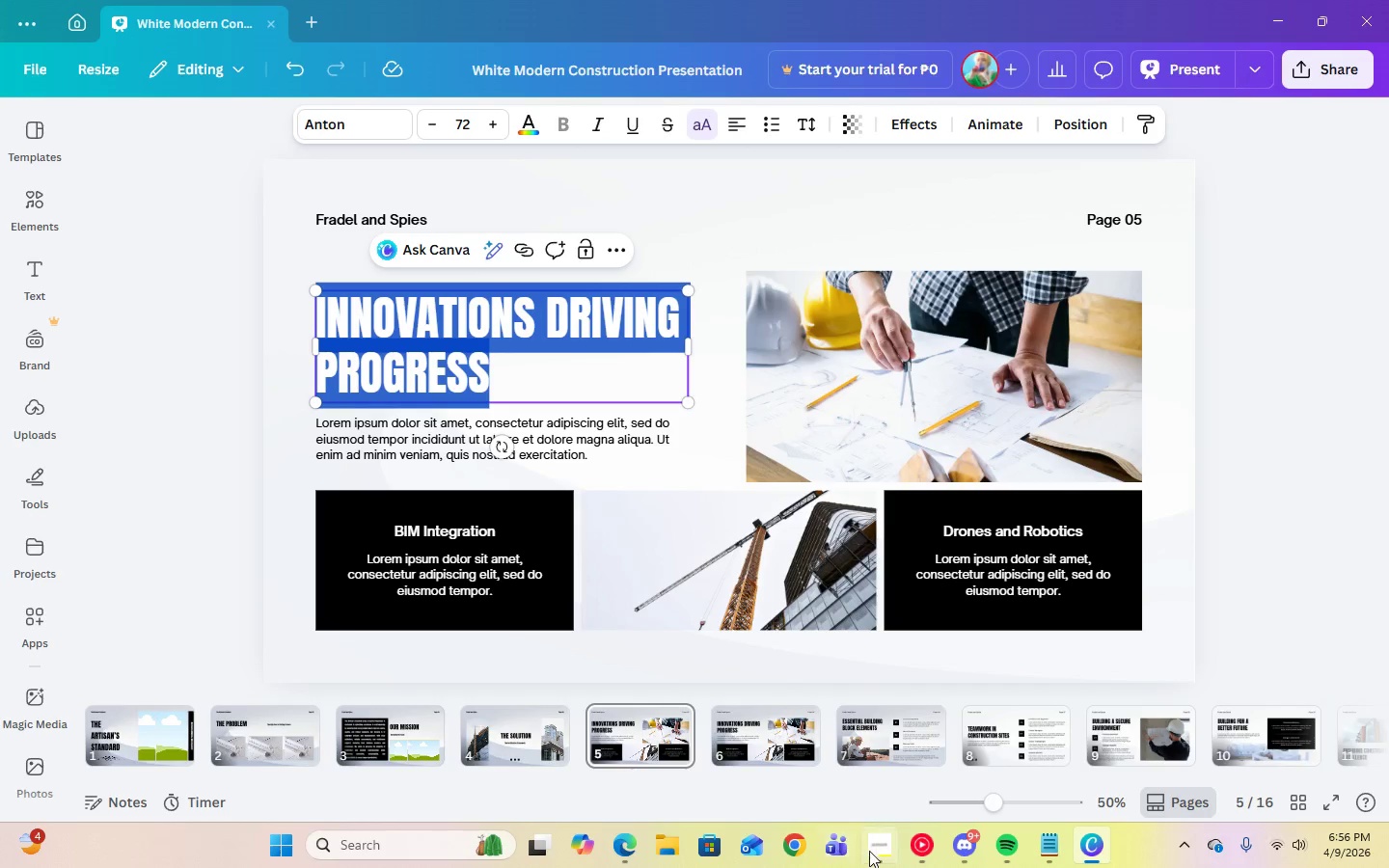 
left_click([869, 851])